 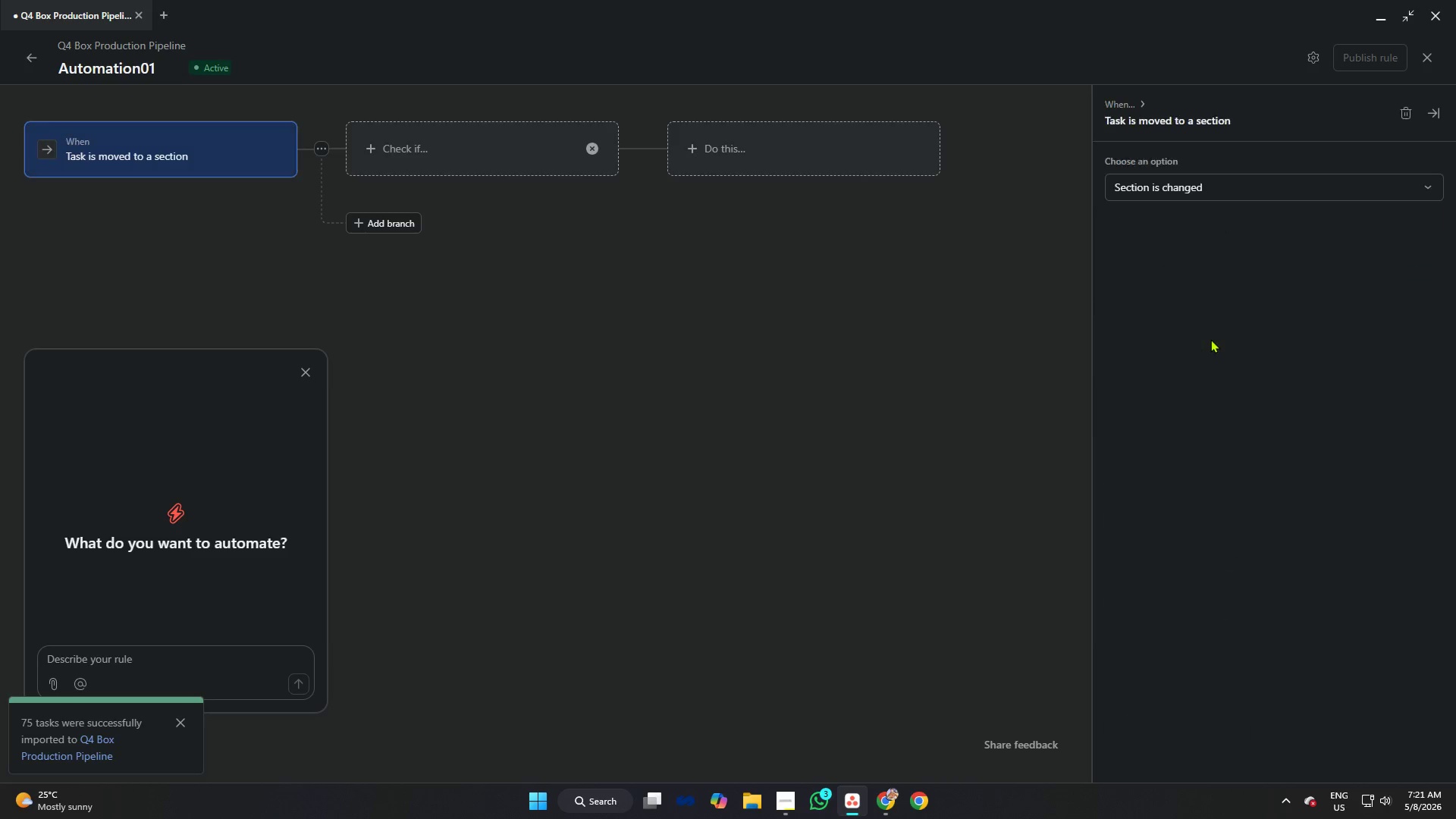 
double_click([1198, 176])
 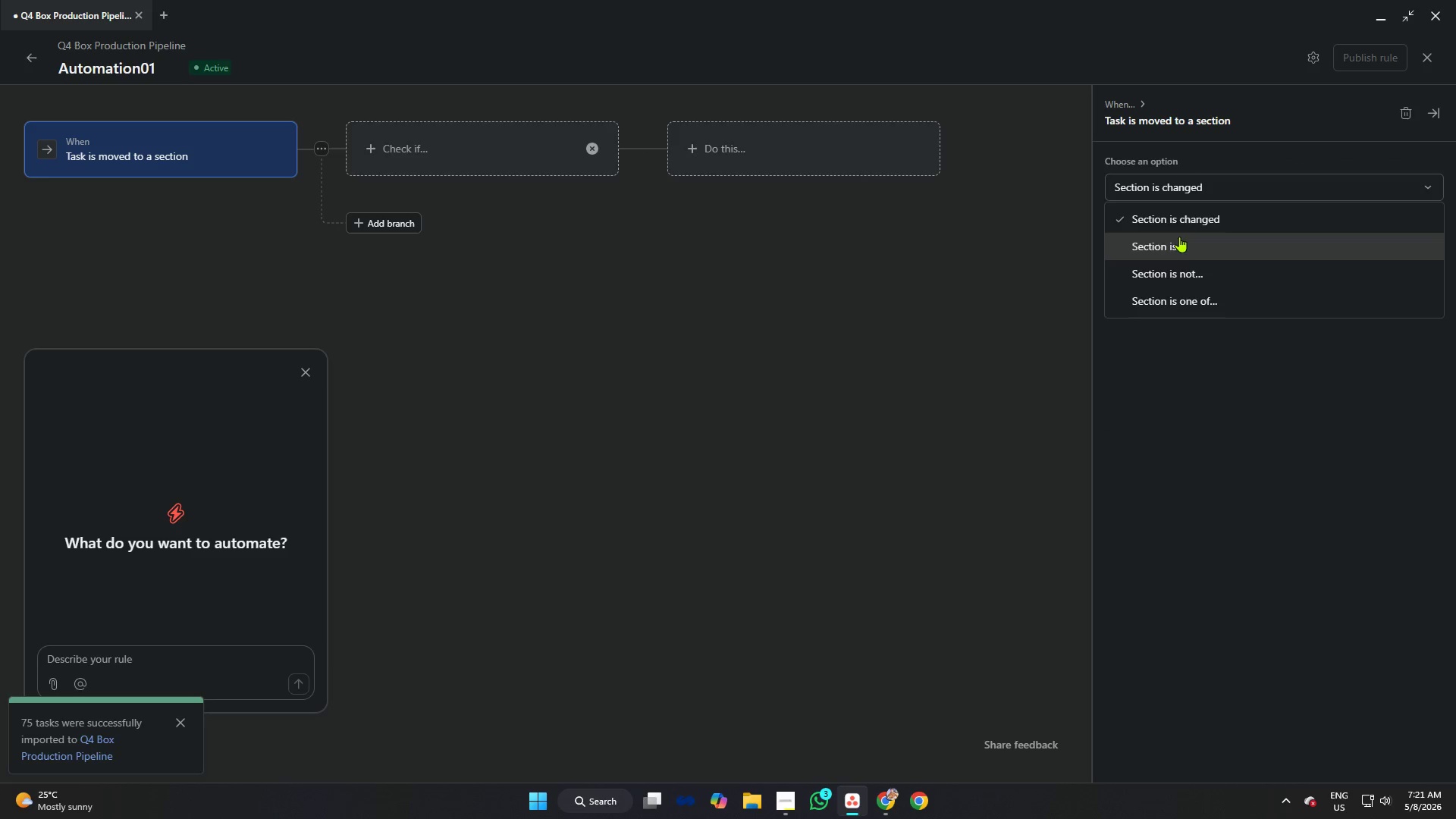 
left_click([1179, 237])
 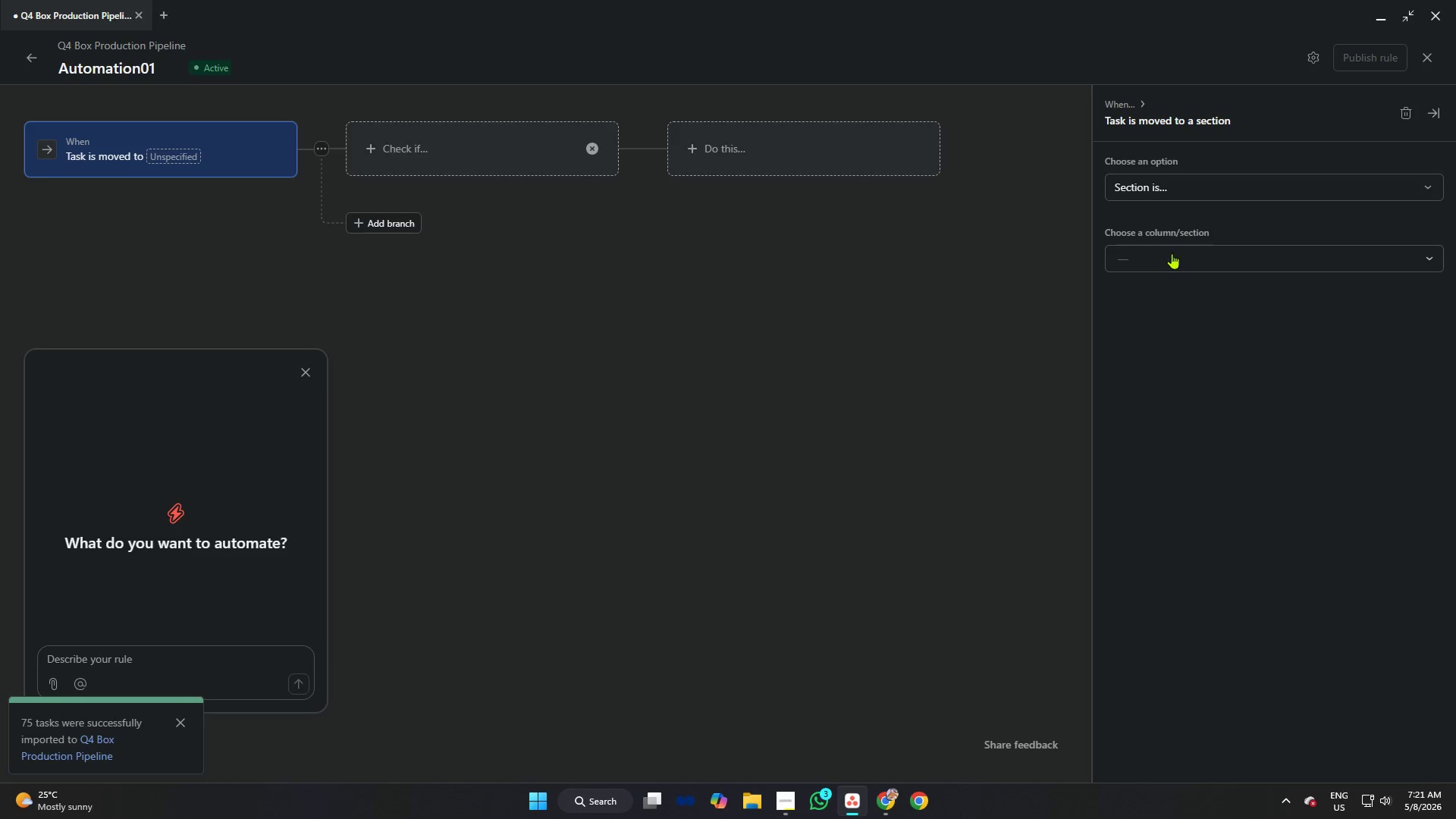 
left_click([1172, 253])
 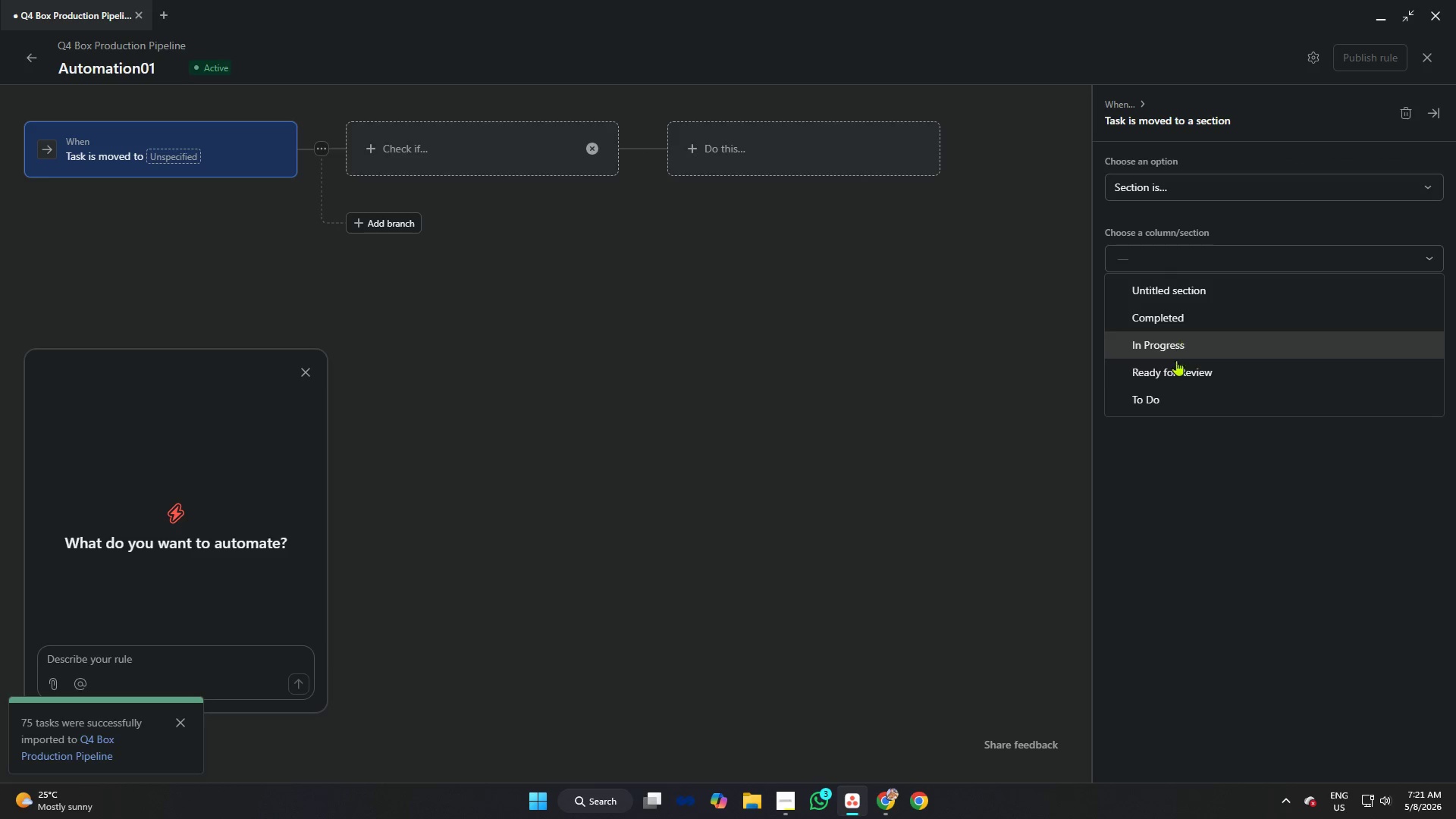 
left_click([1176, 362])
 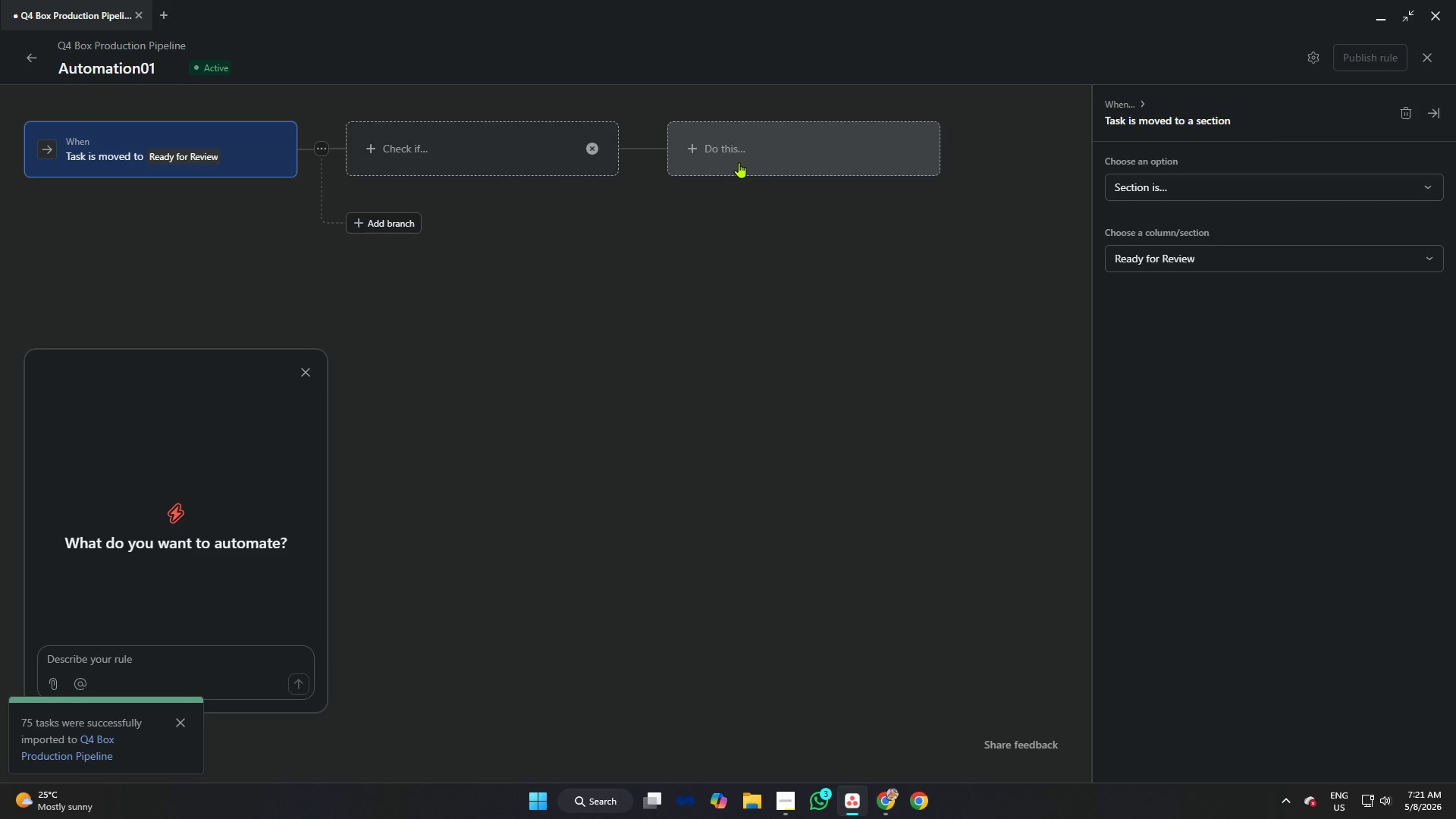 
wait(15.73)
 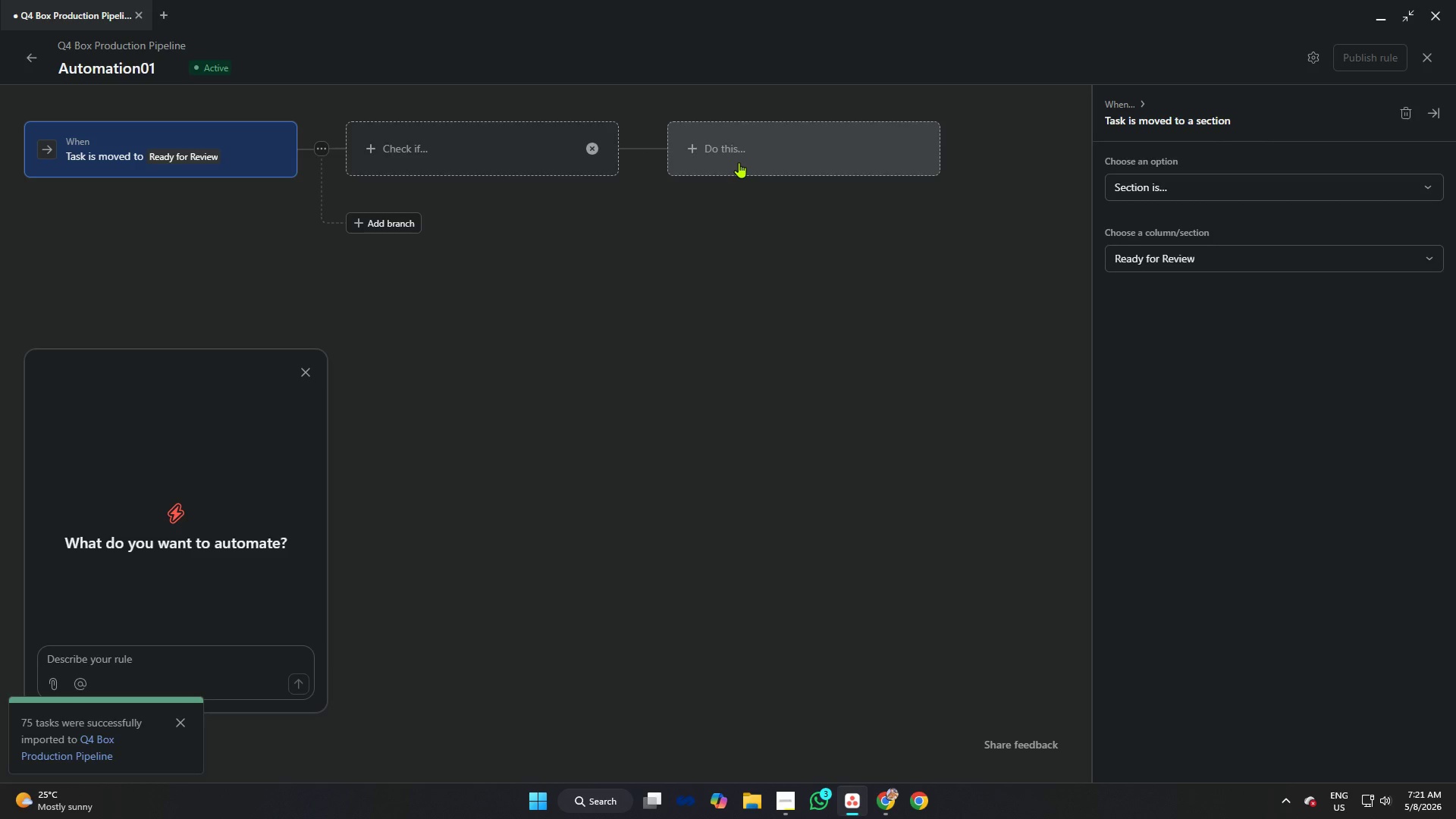 
left_click([753, 152])
 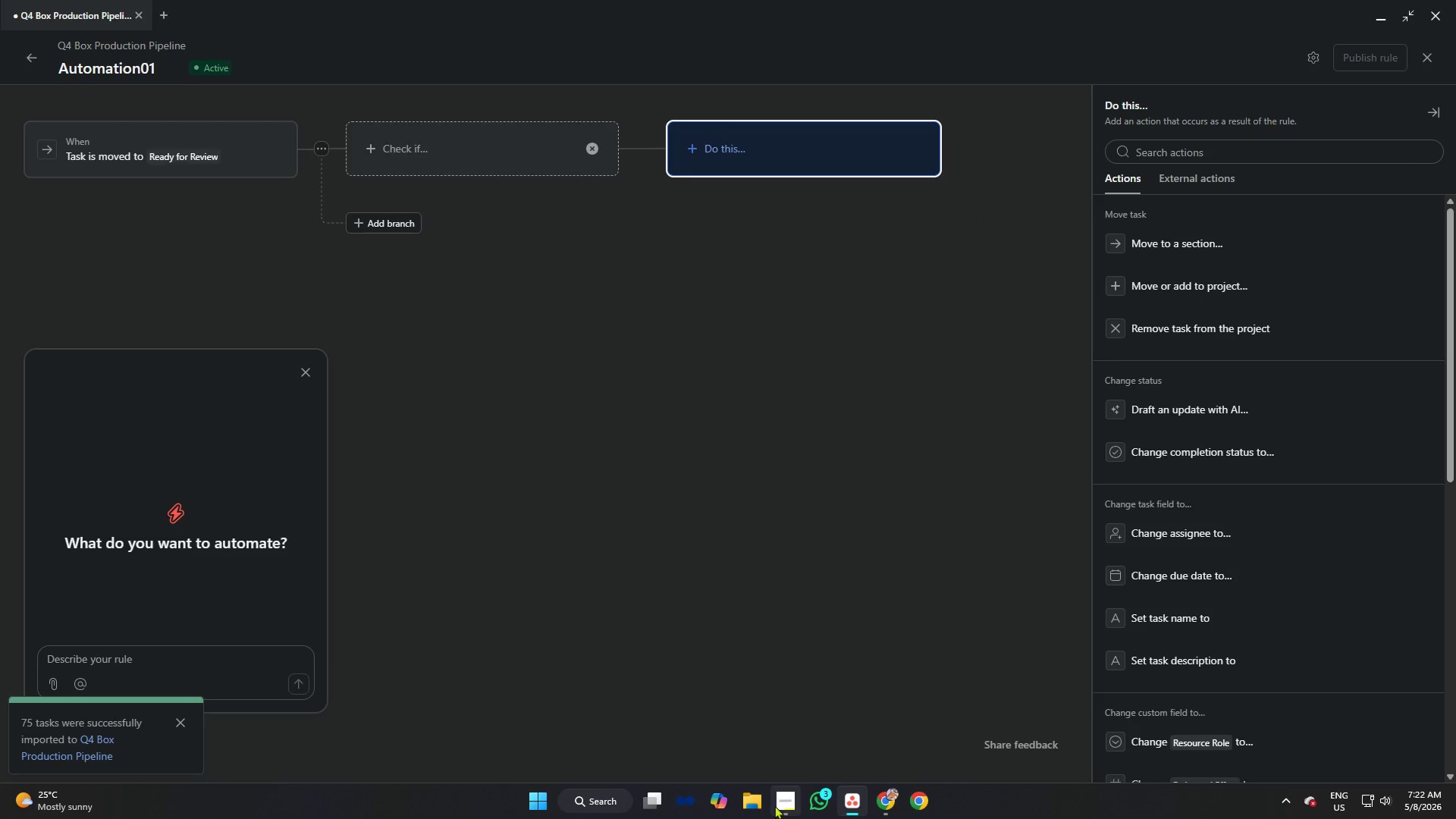 
left_click([777, 798])